 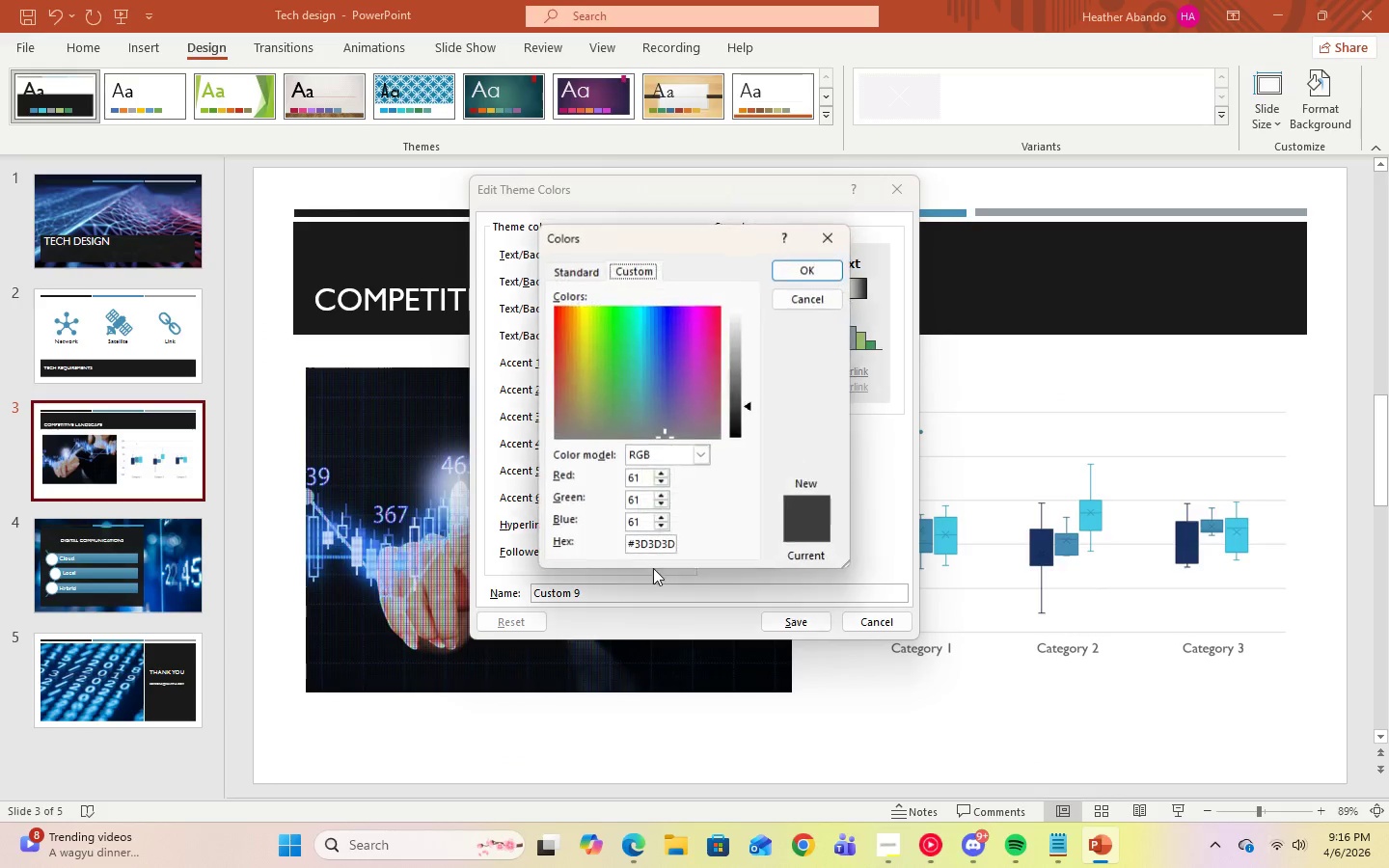 
left_click_drag(start_coordinate=[629, 544], to_coordinate=[677, 544])
 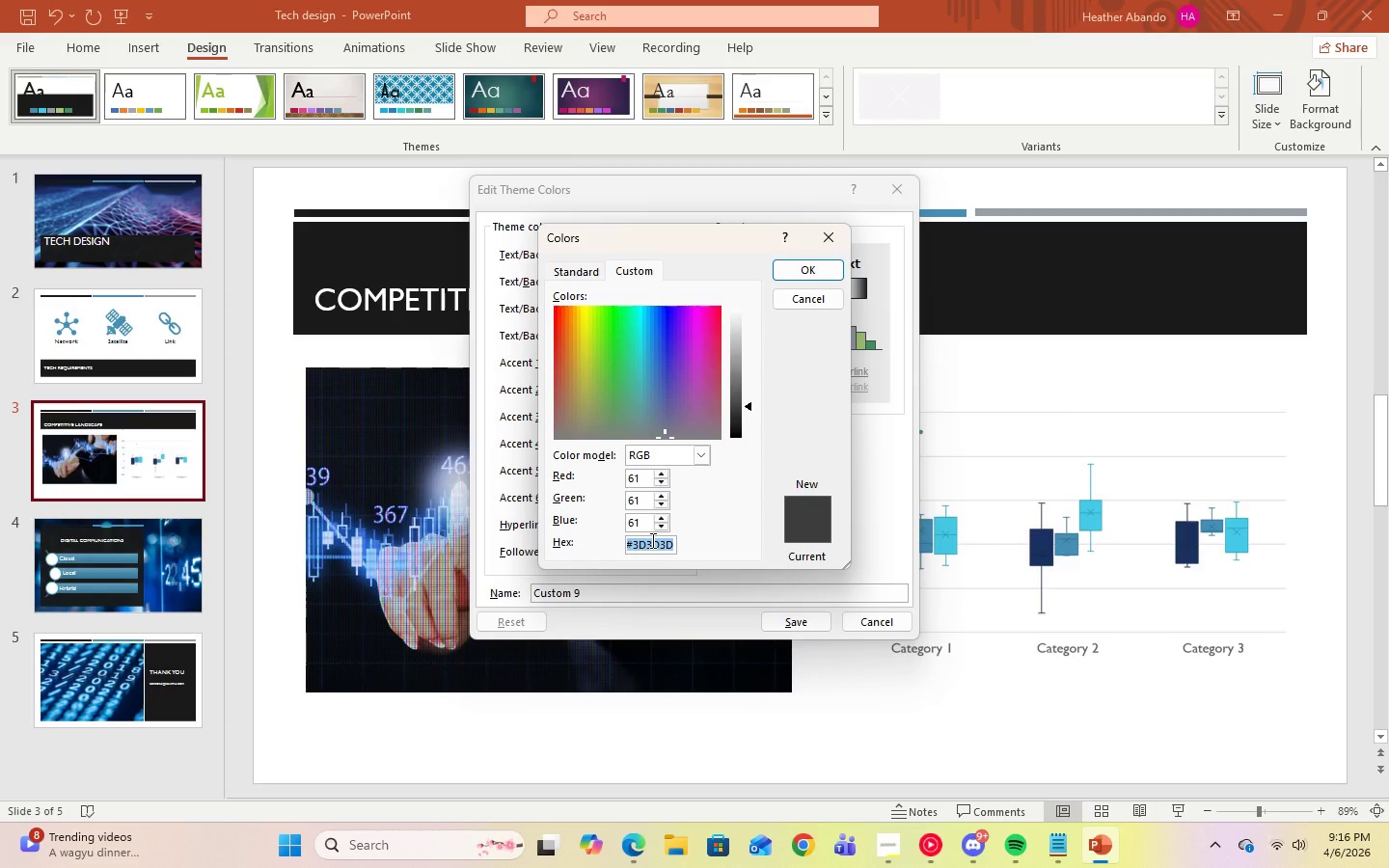 
right_click([651, 540])
 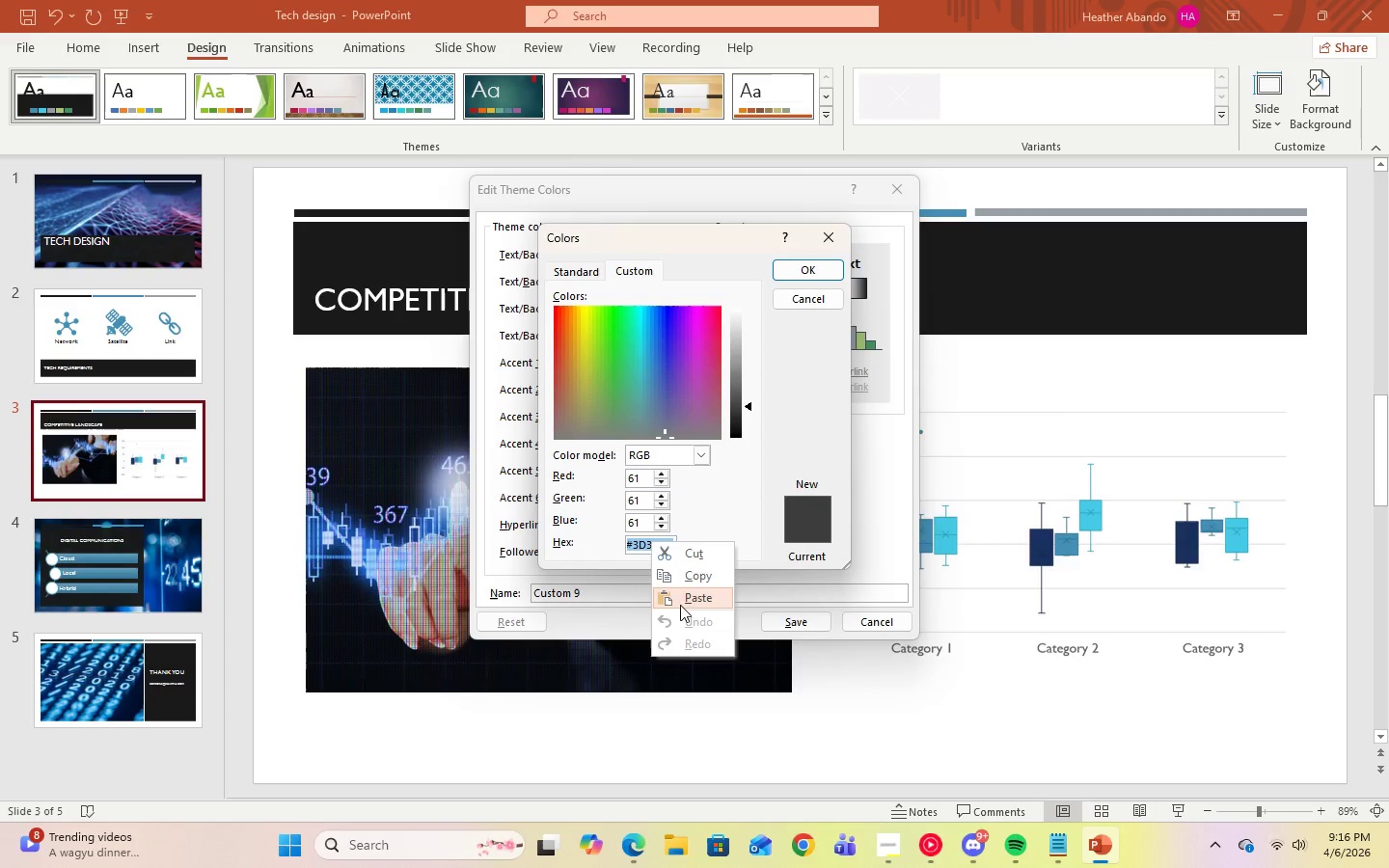 
left_click([680, 597])
 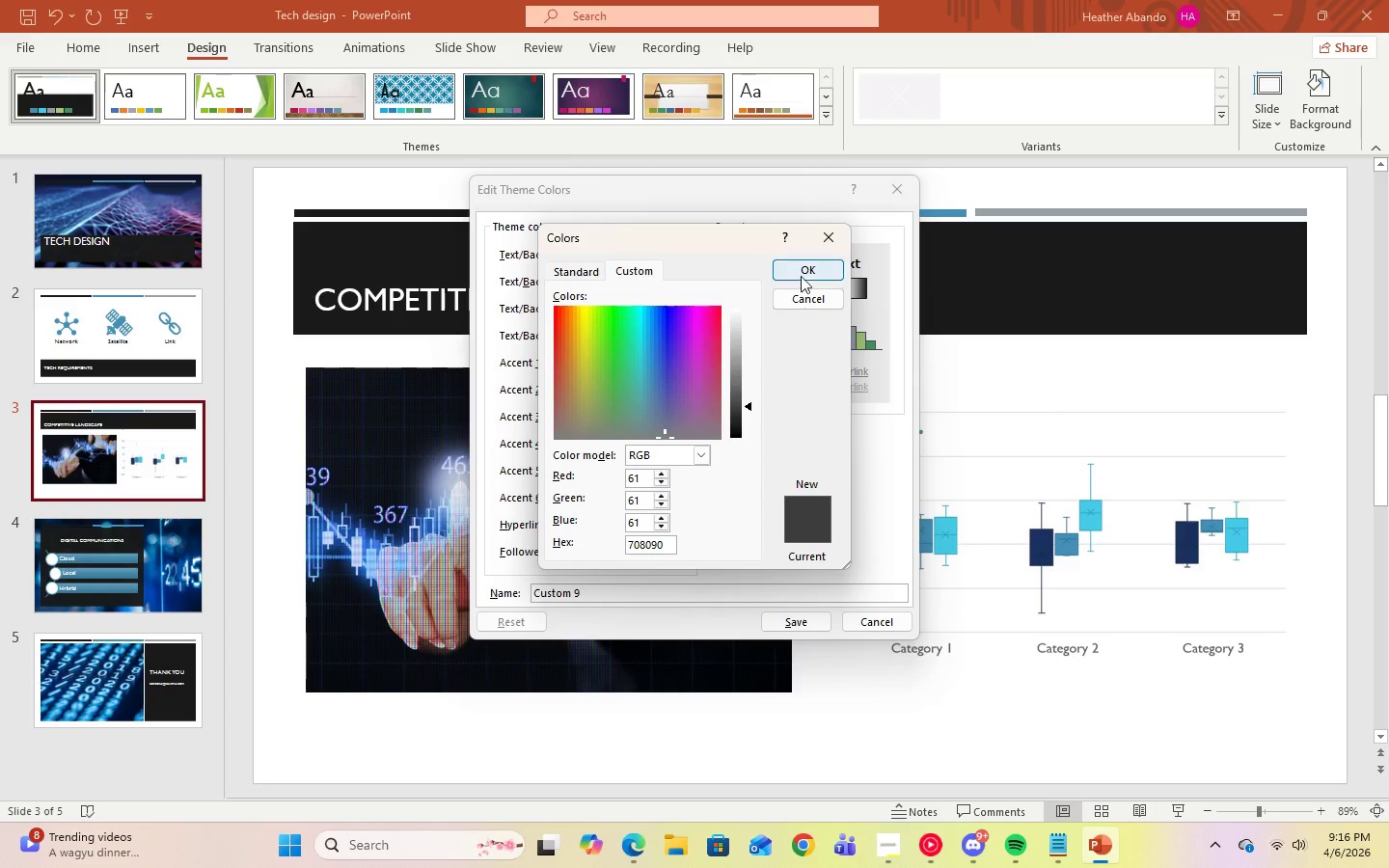 
left_click([801, 269])
 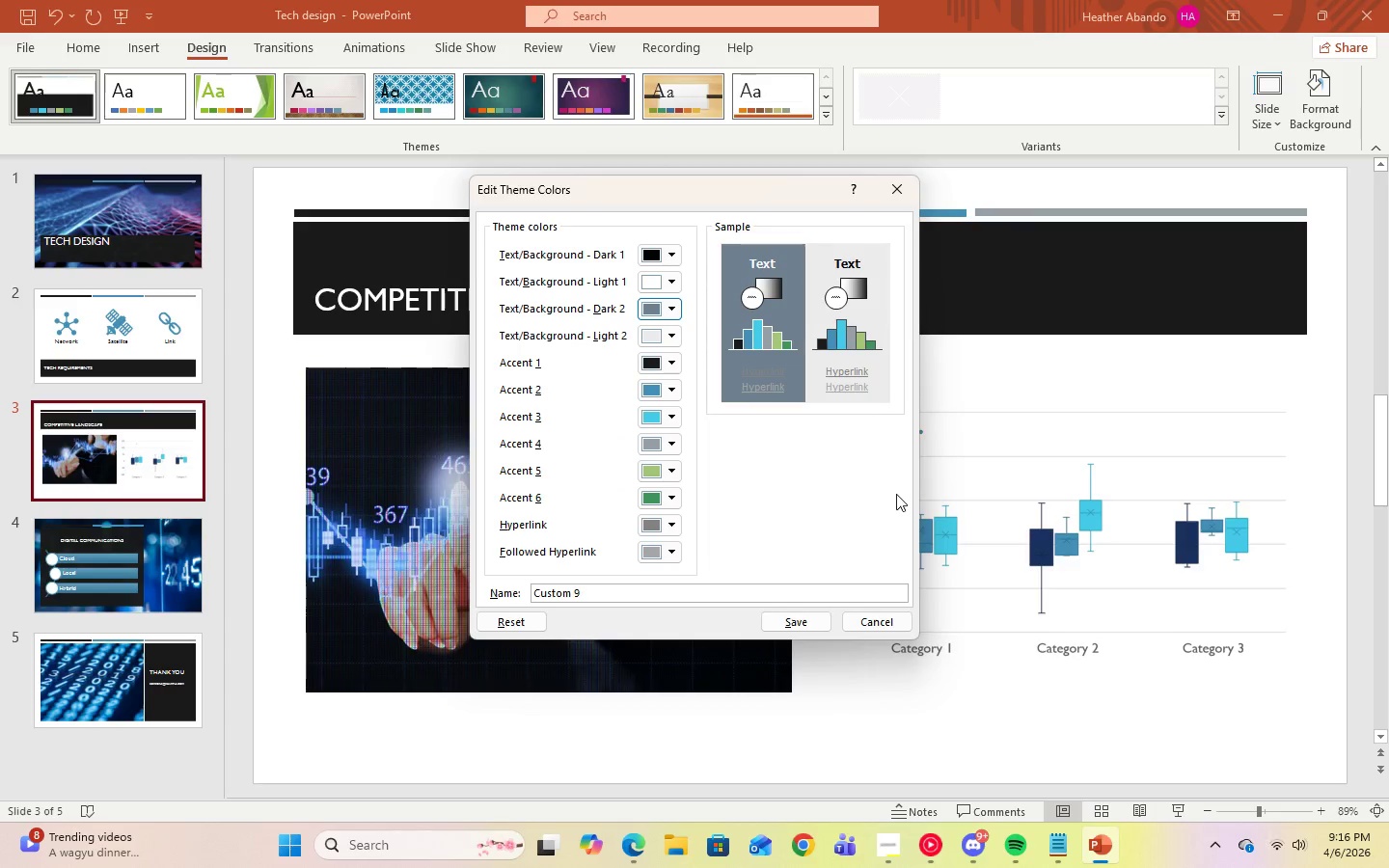 
left_click([811, 625])
 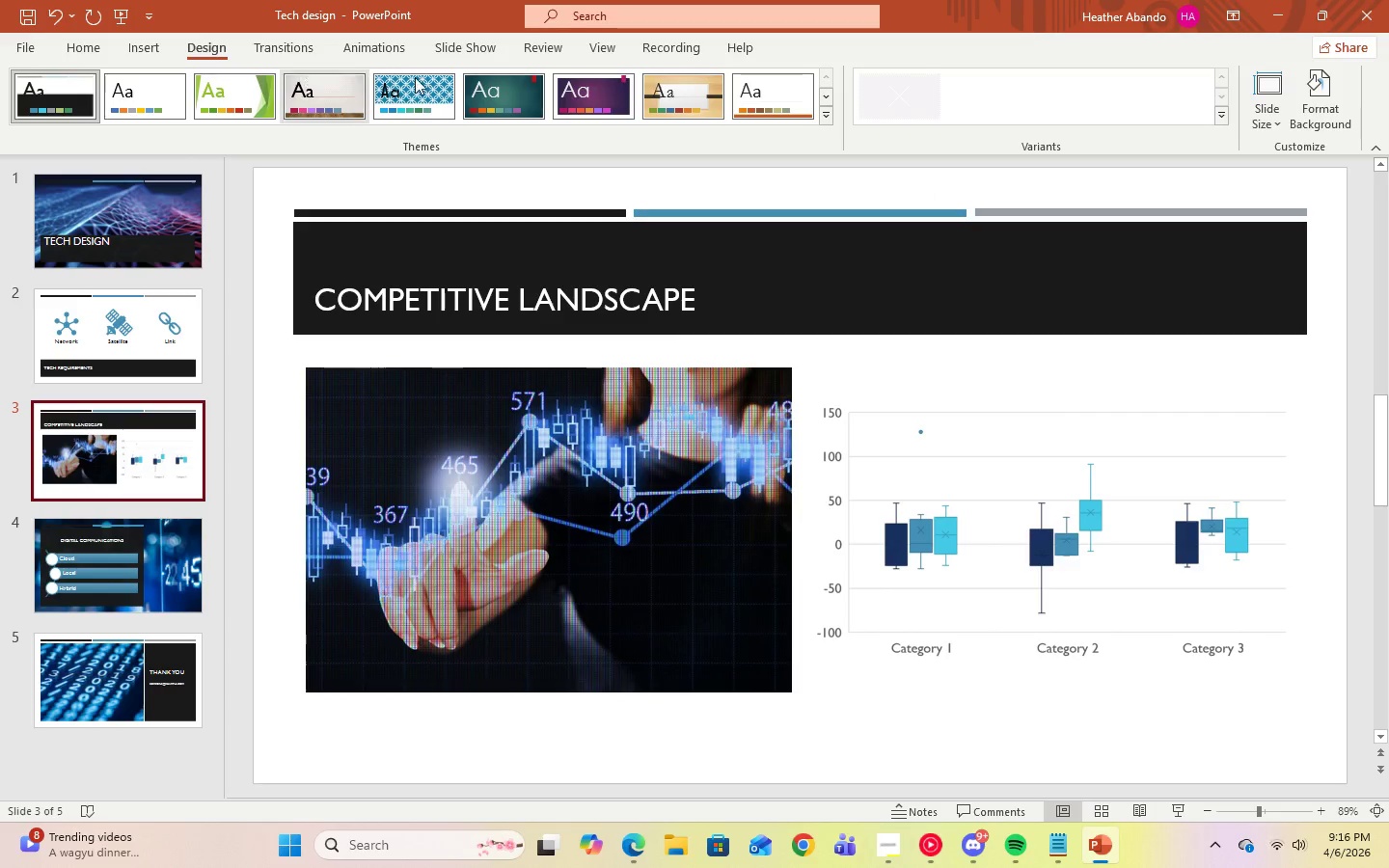 
left_click([1221, 114])
 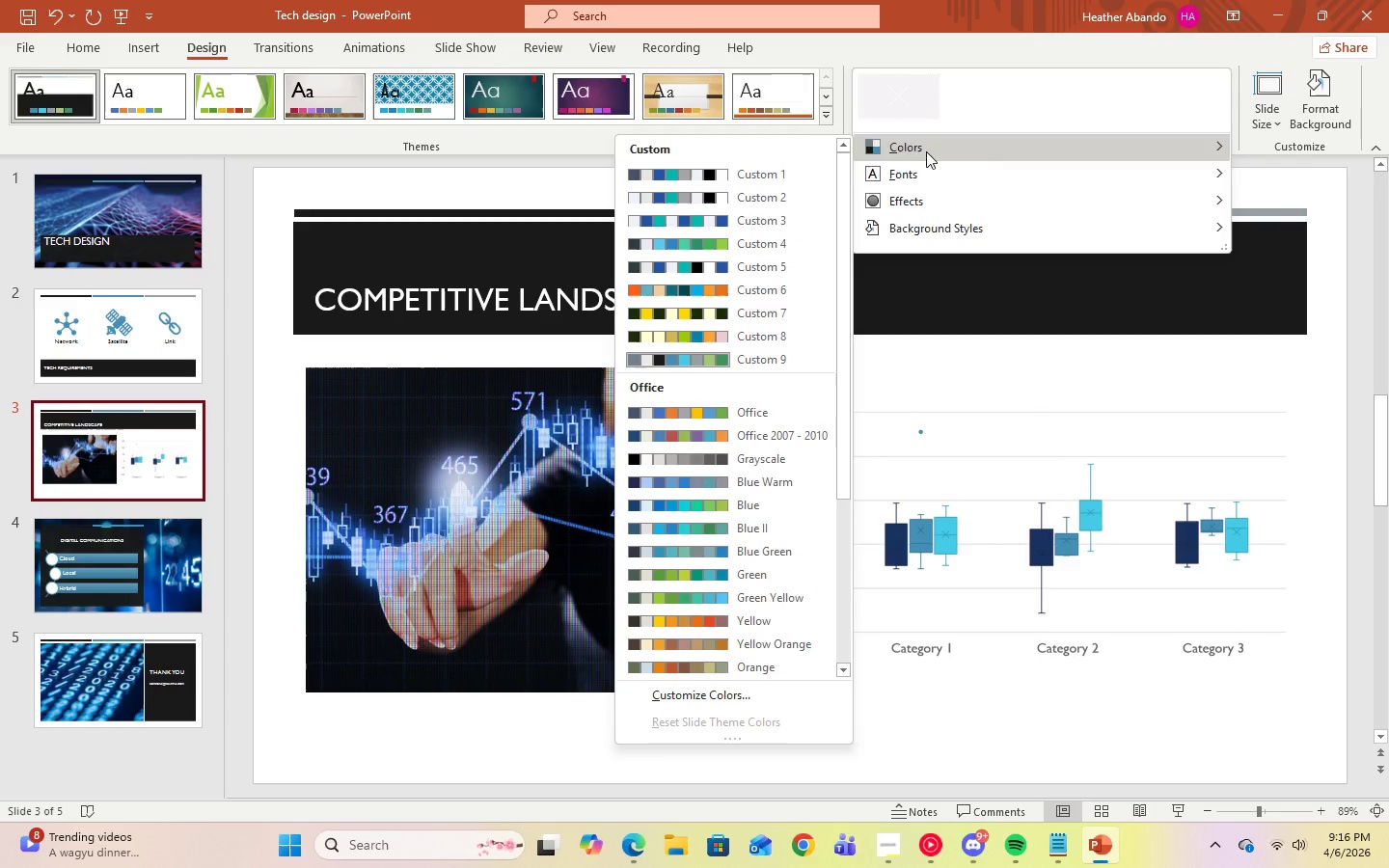 
right_click([732, 352])
 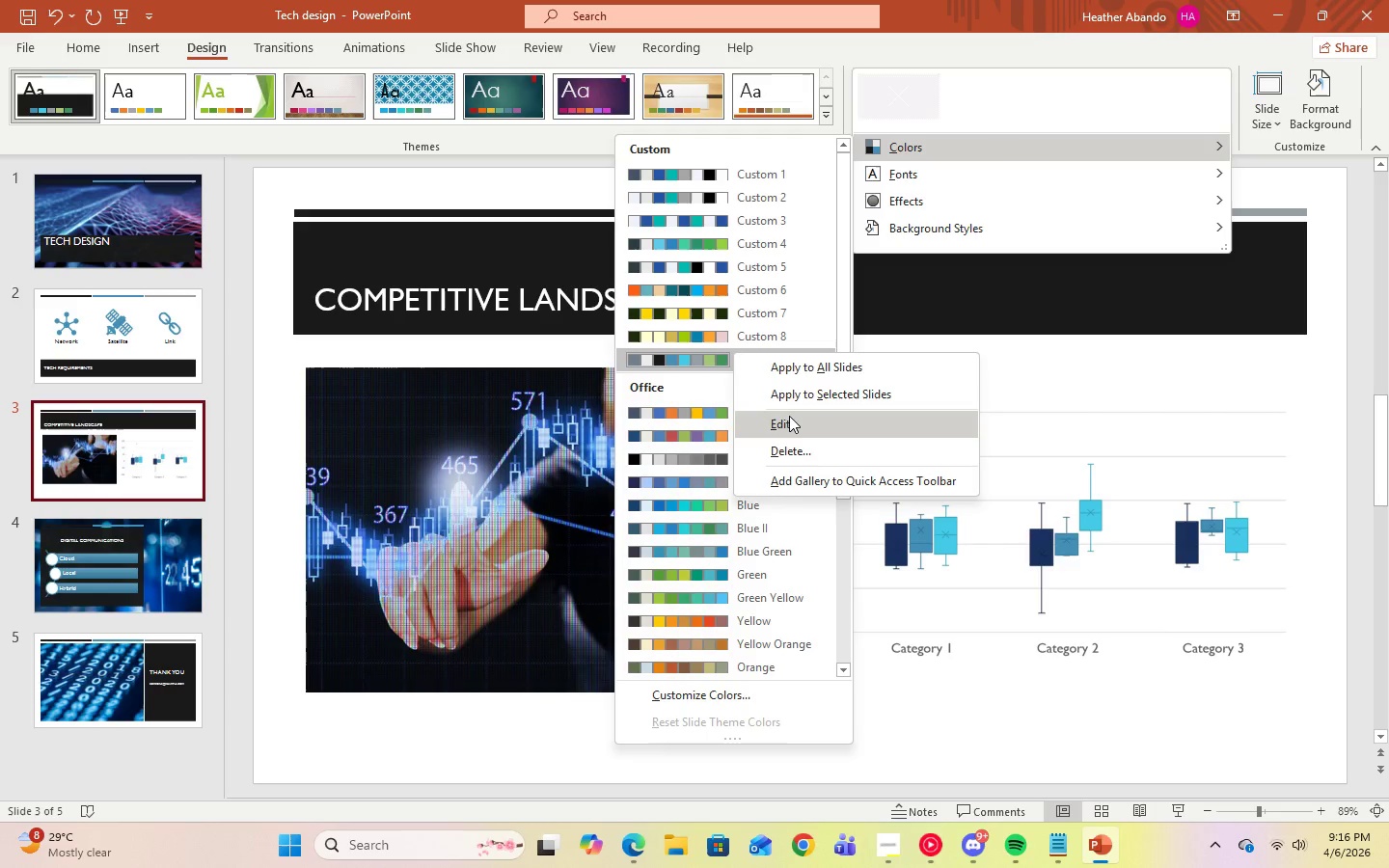 
left_click([792, 420])
 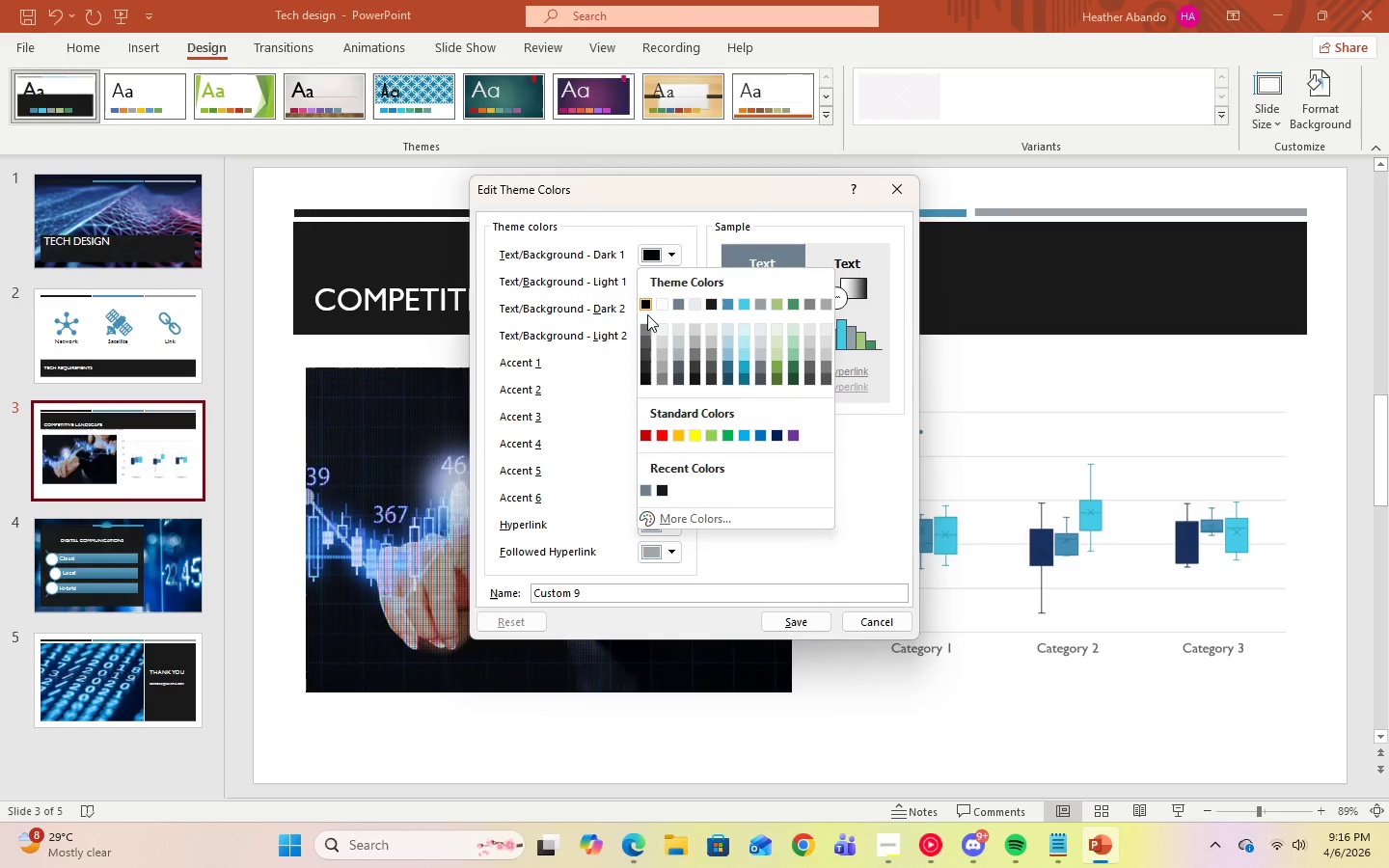 
wait(7.62)
 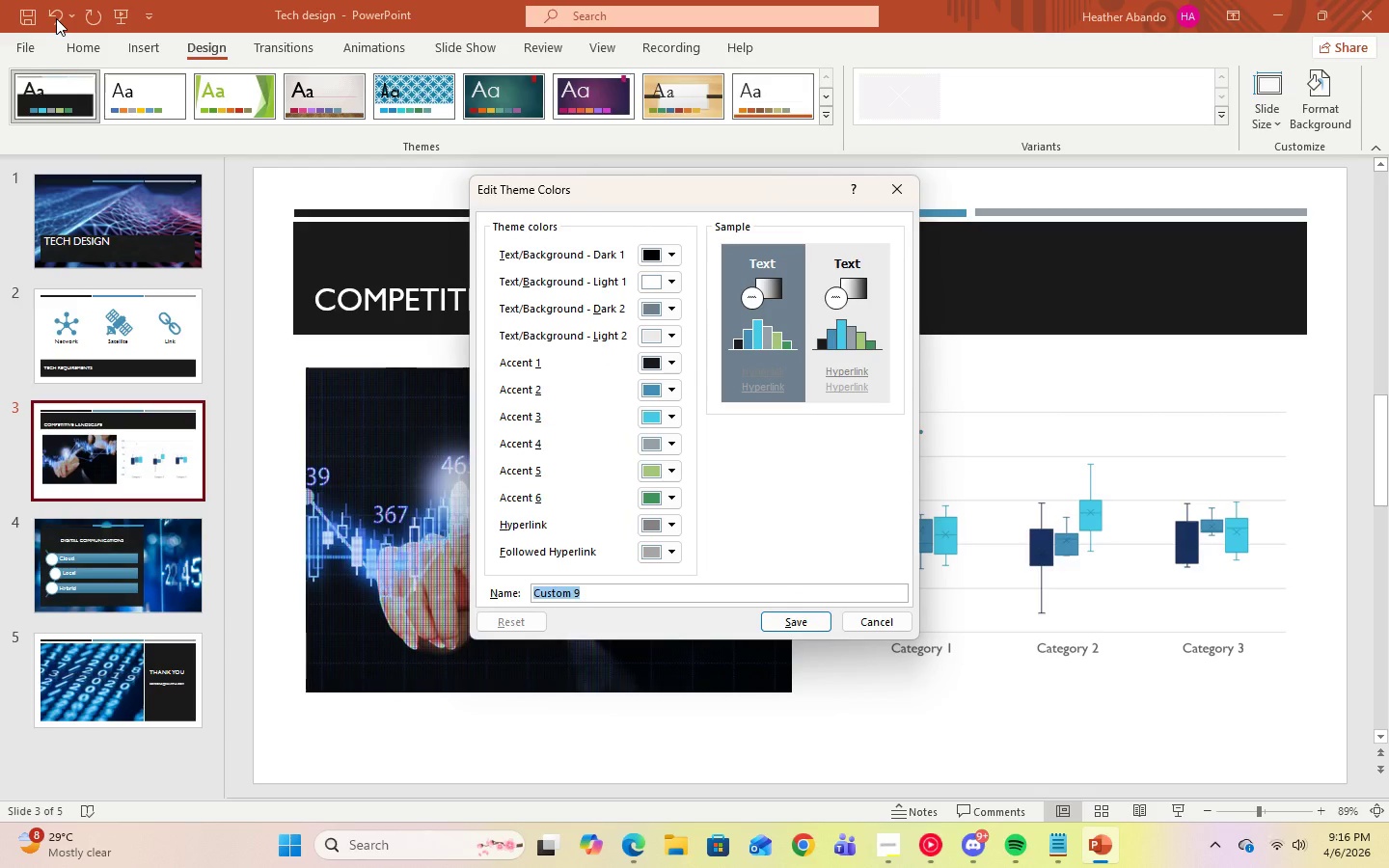 
left_click([660, 494])
 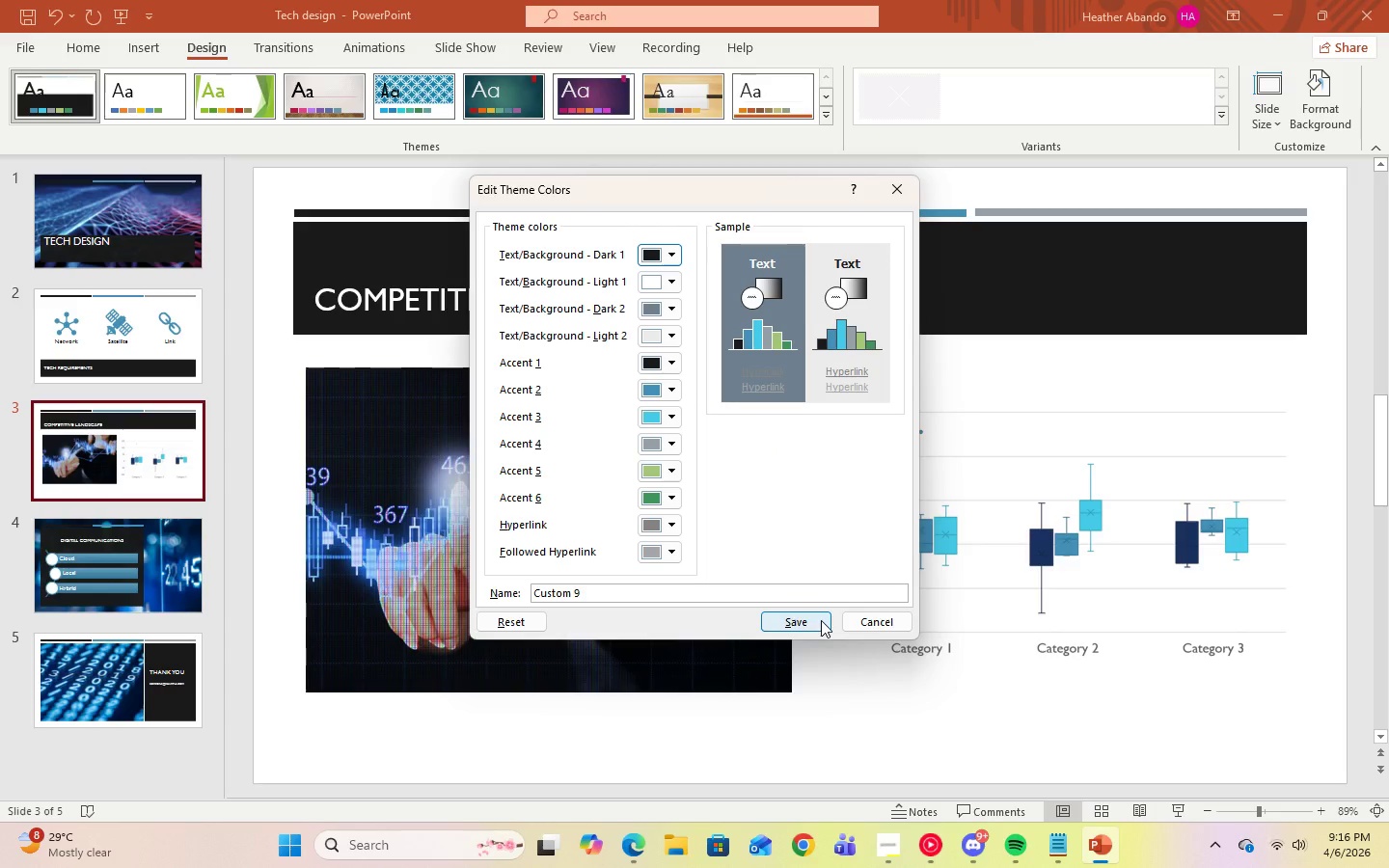 
left_click([821, 620])
 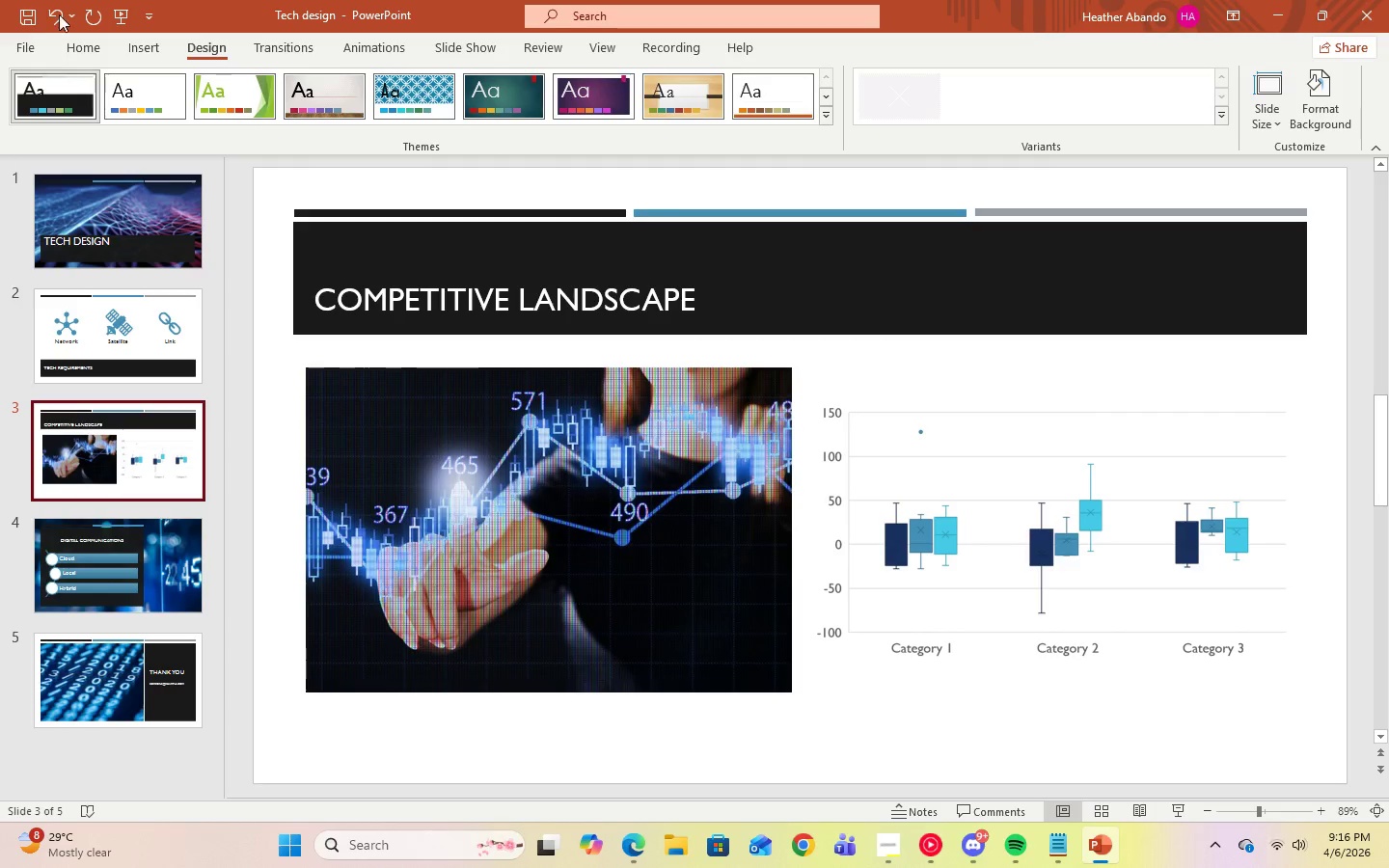 
left_click([138, 210])
 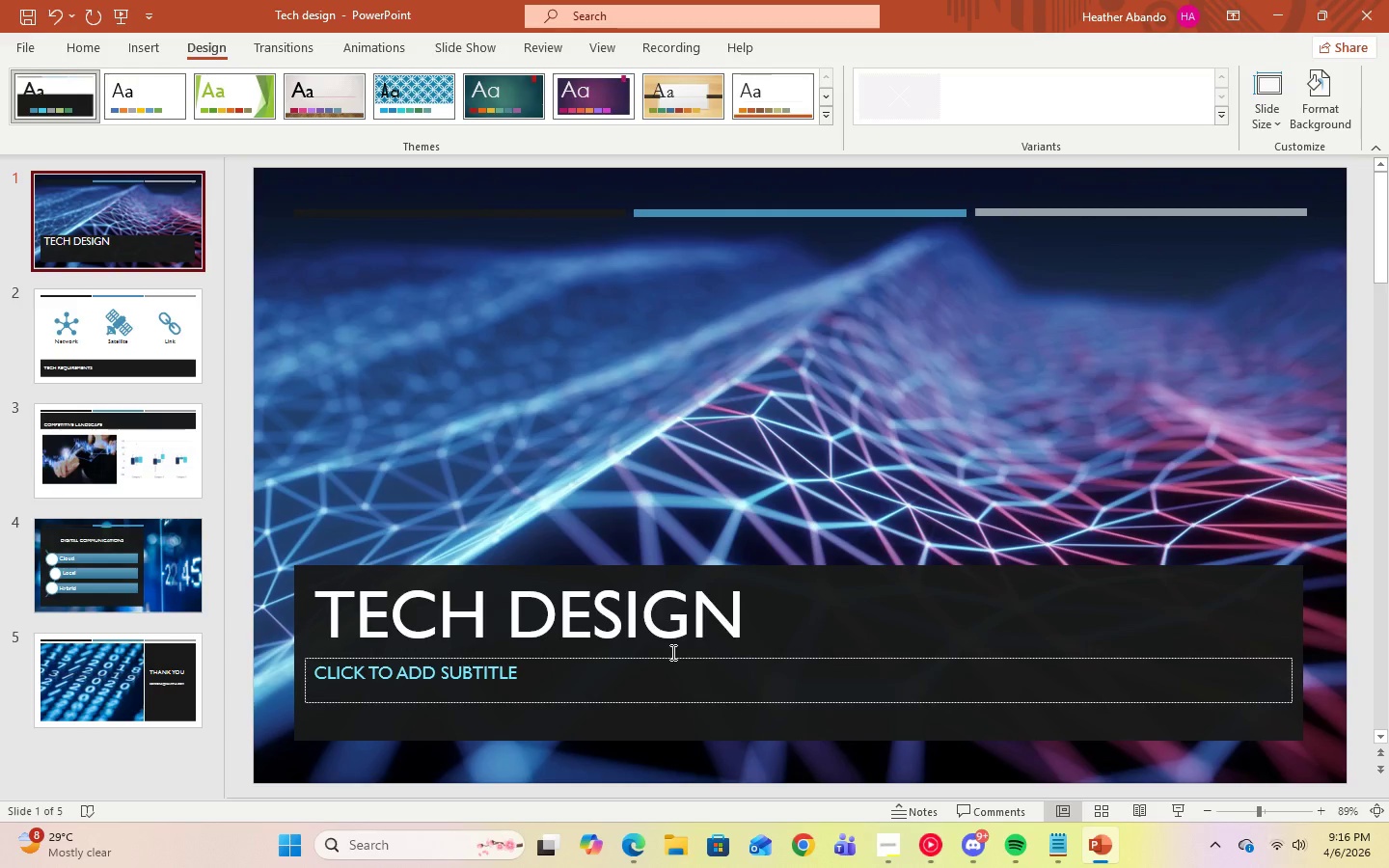 
left_click([754, 611])
 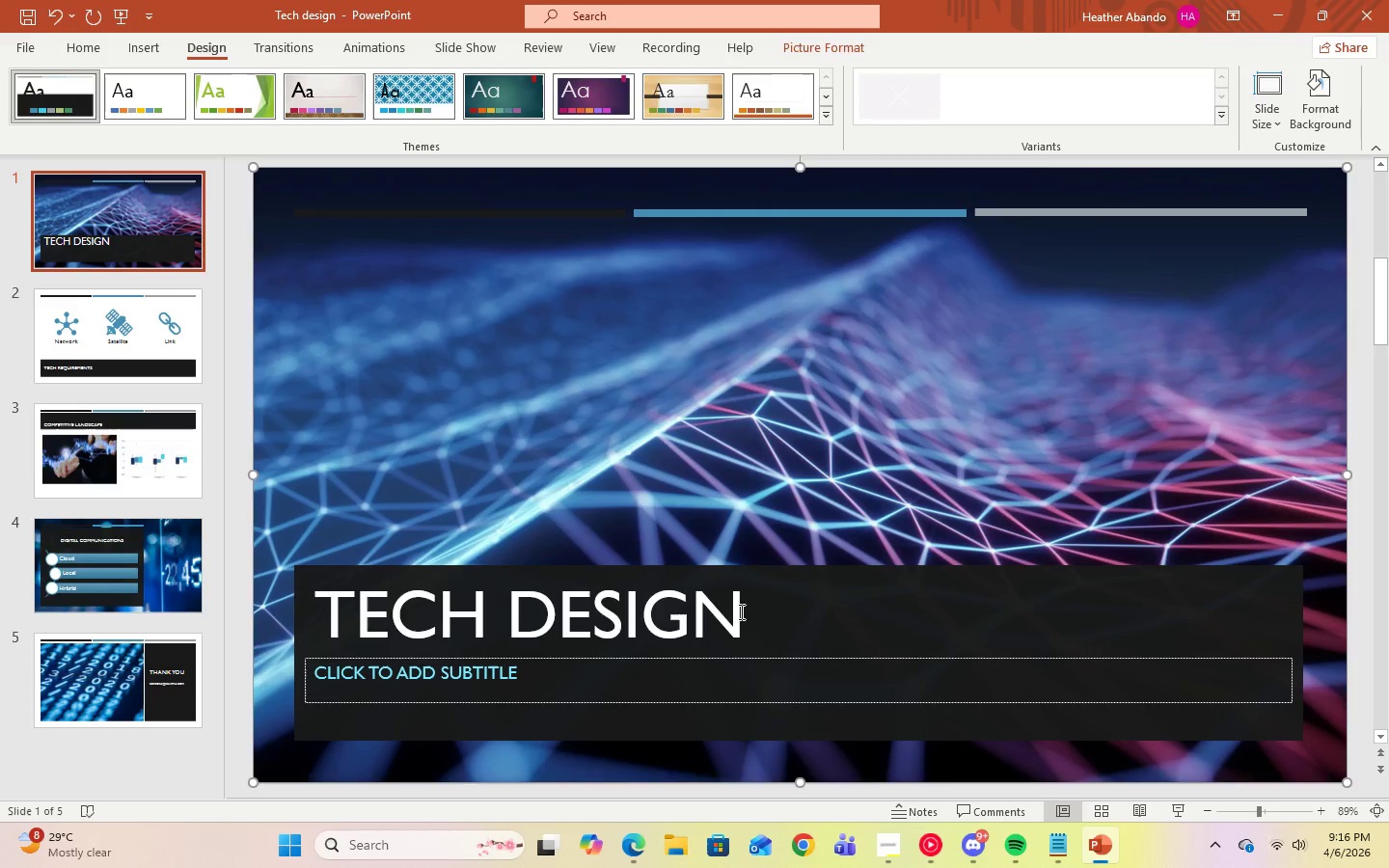 
left_click([739, 611])
 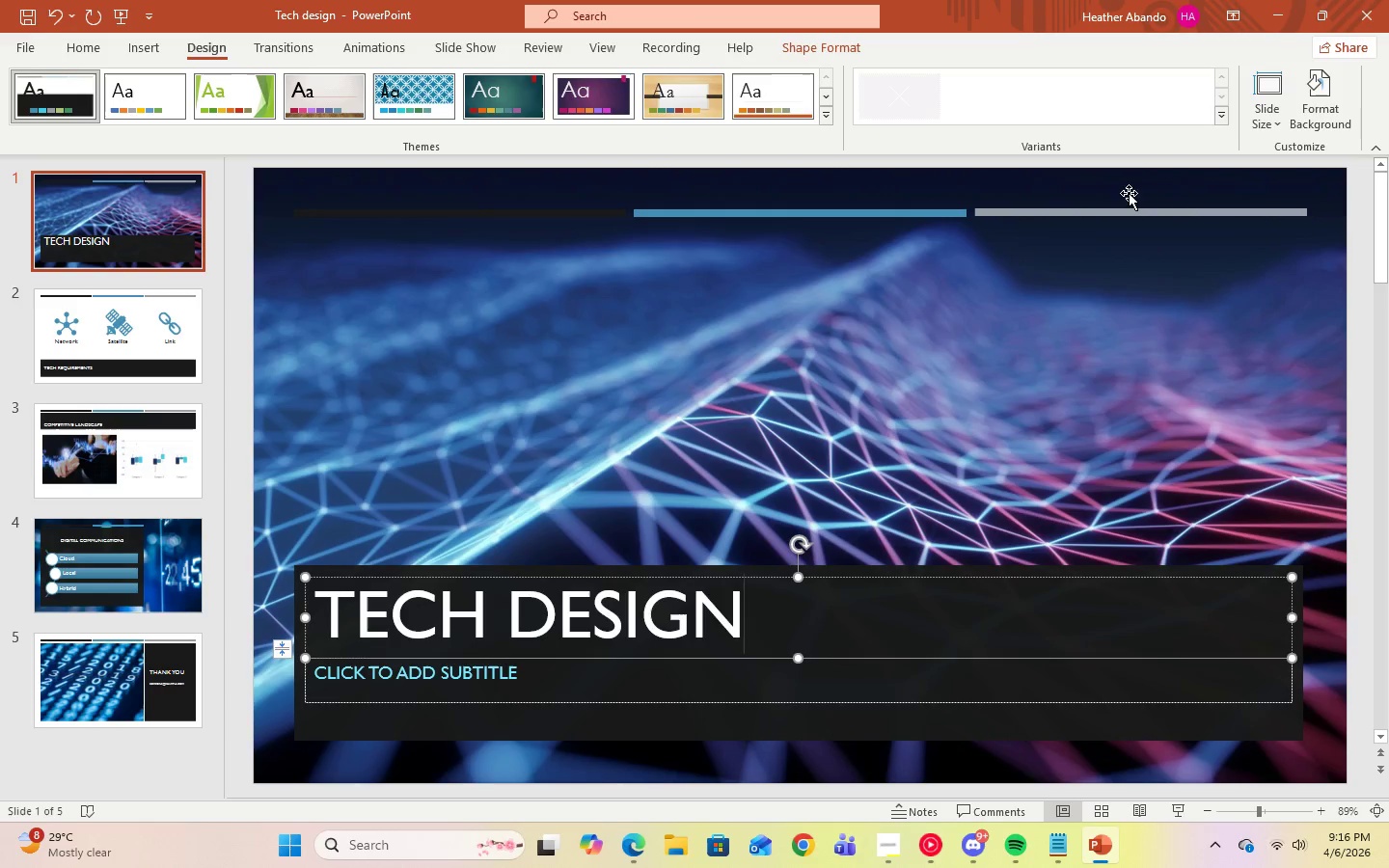 
left_click([1229, 114])
 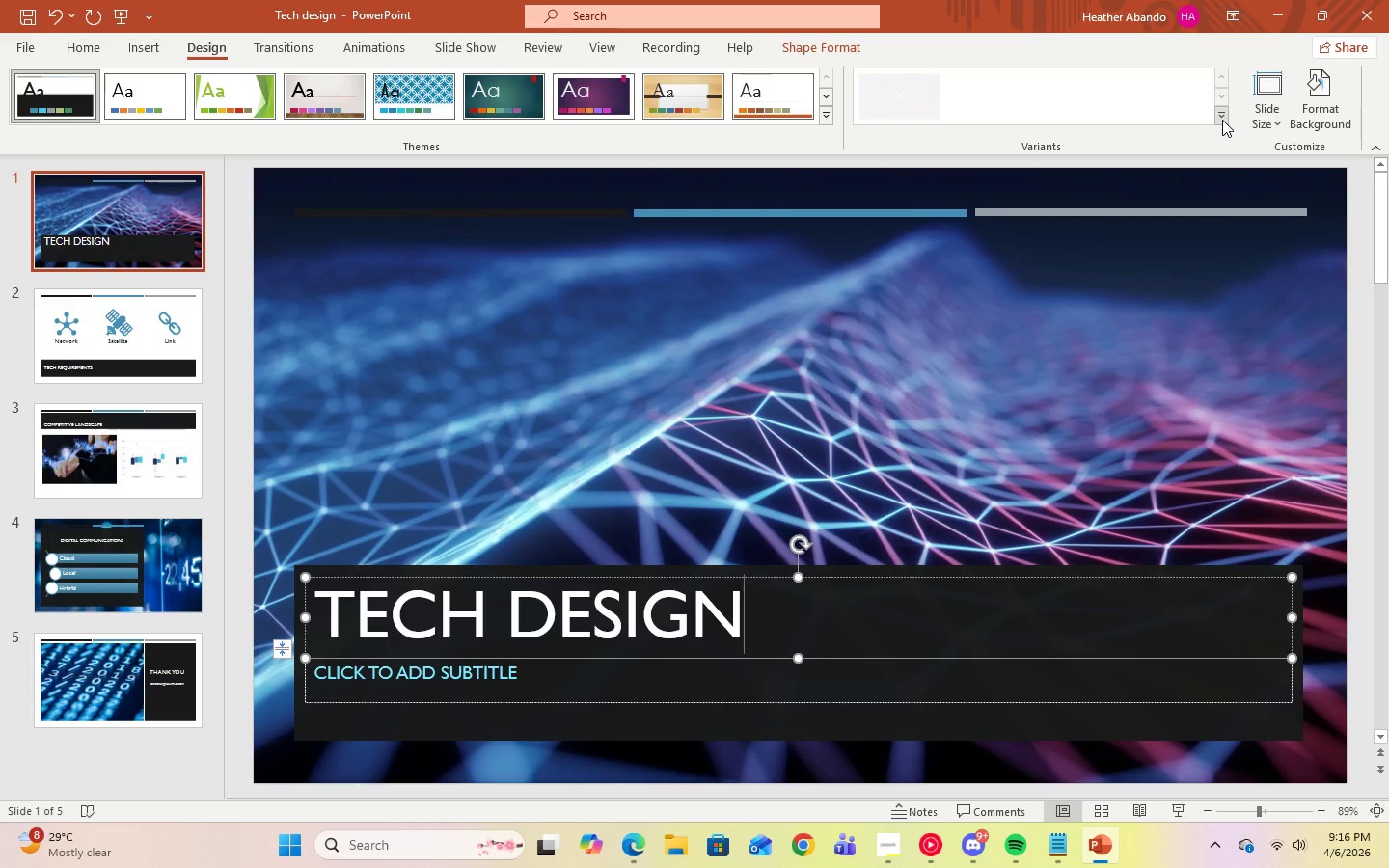 
left_click([1221, 121])
 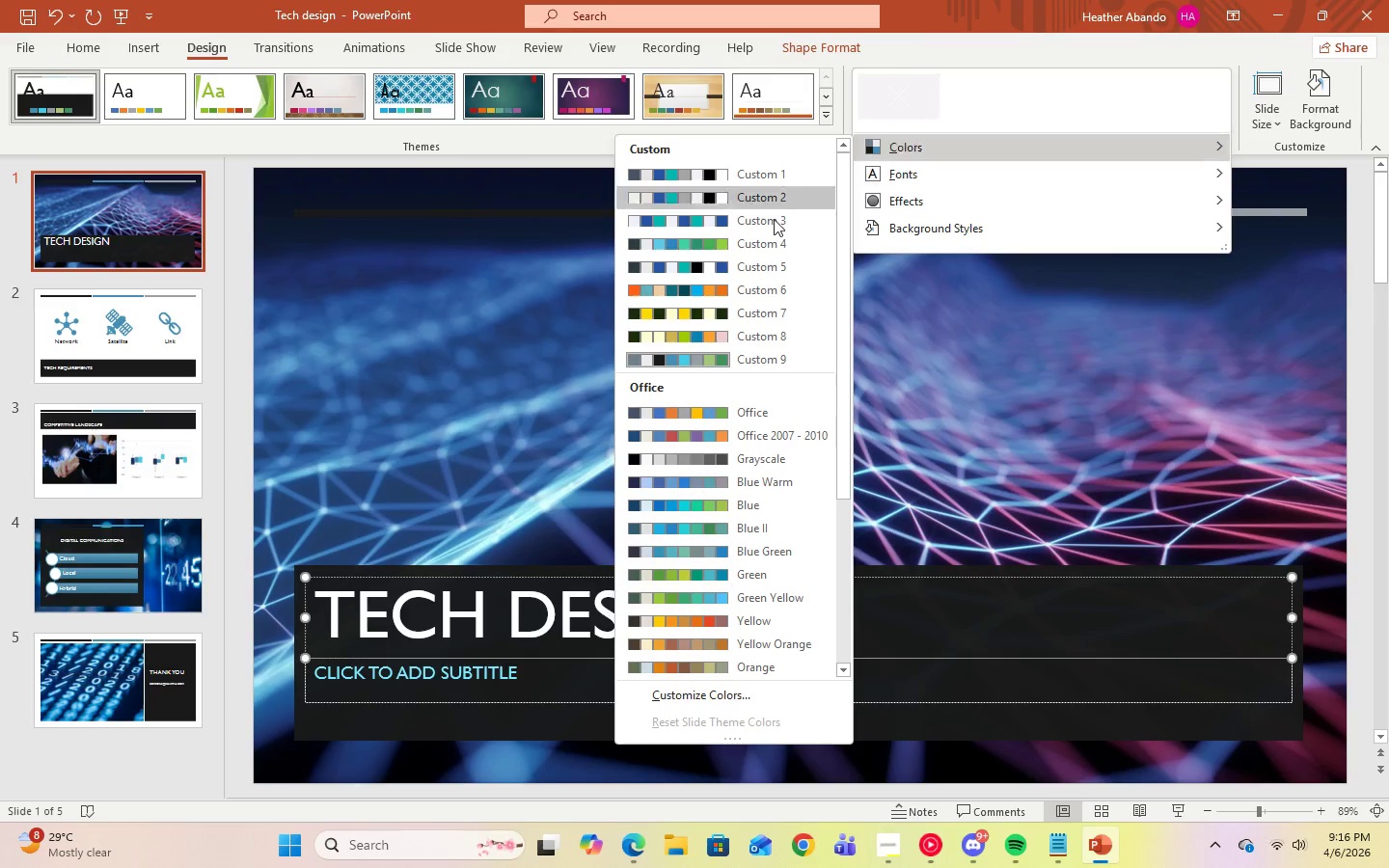 
right_click([722, 361])
 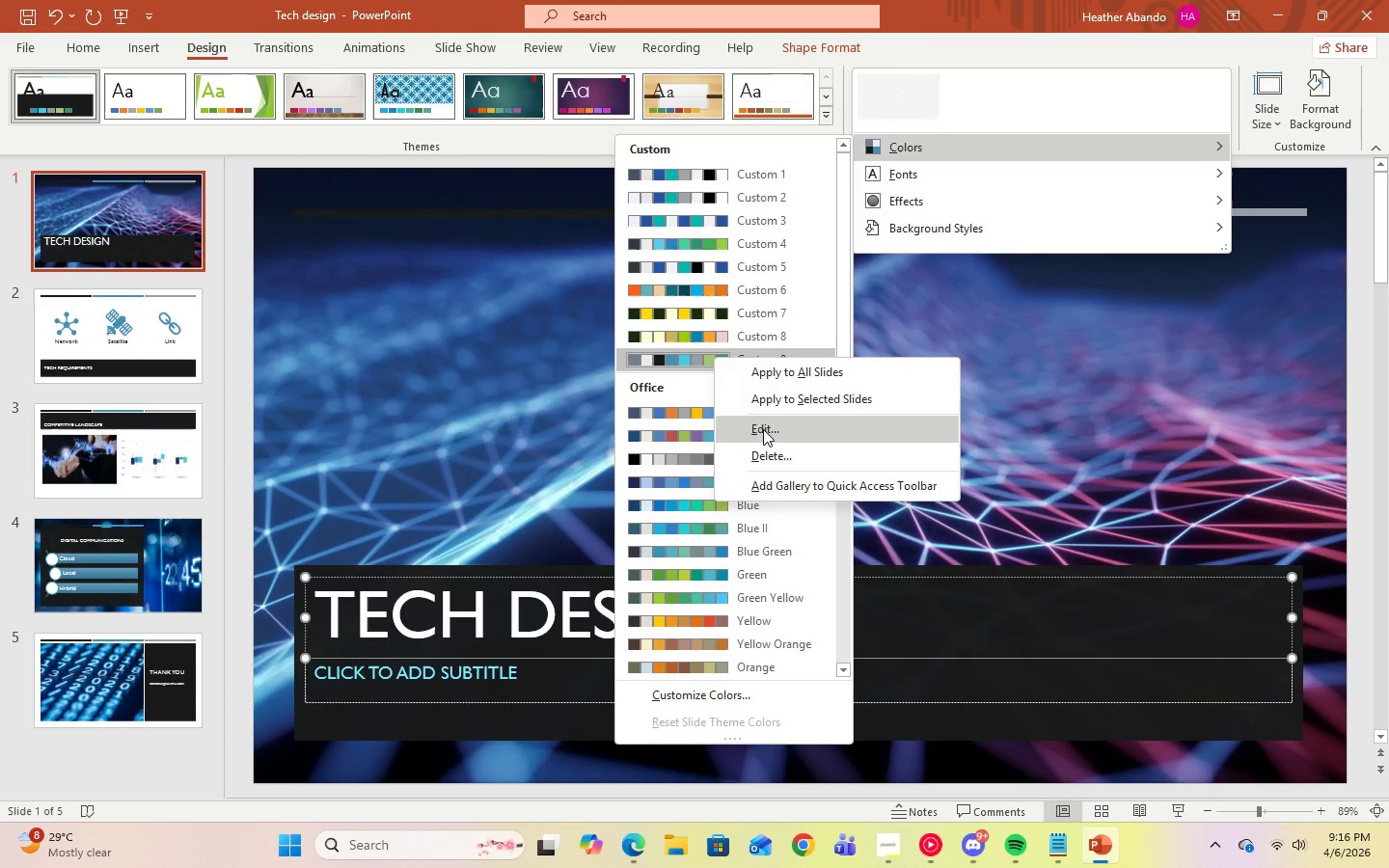 
left_click([763, 429])
 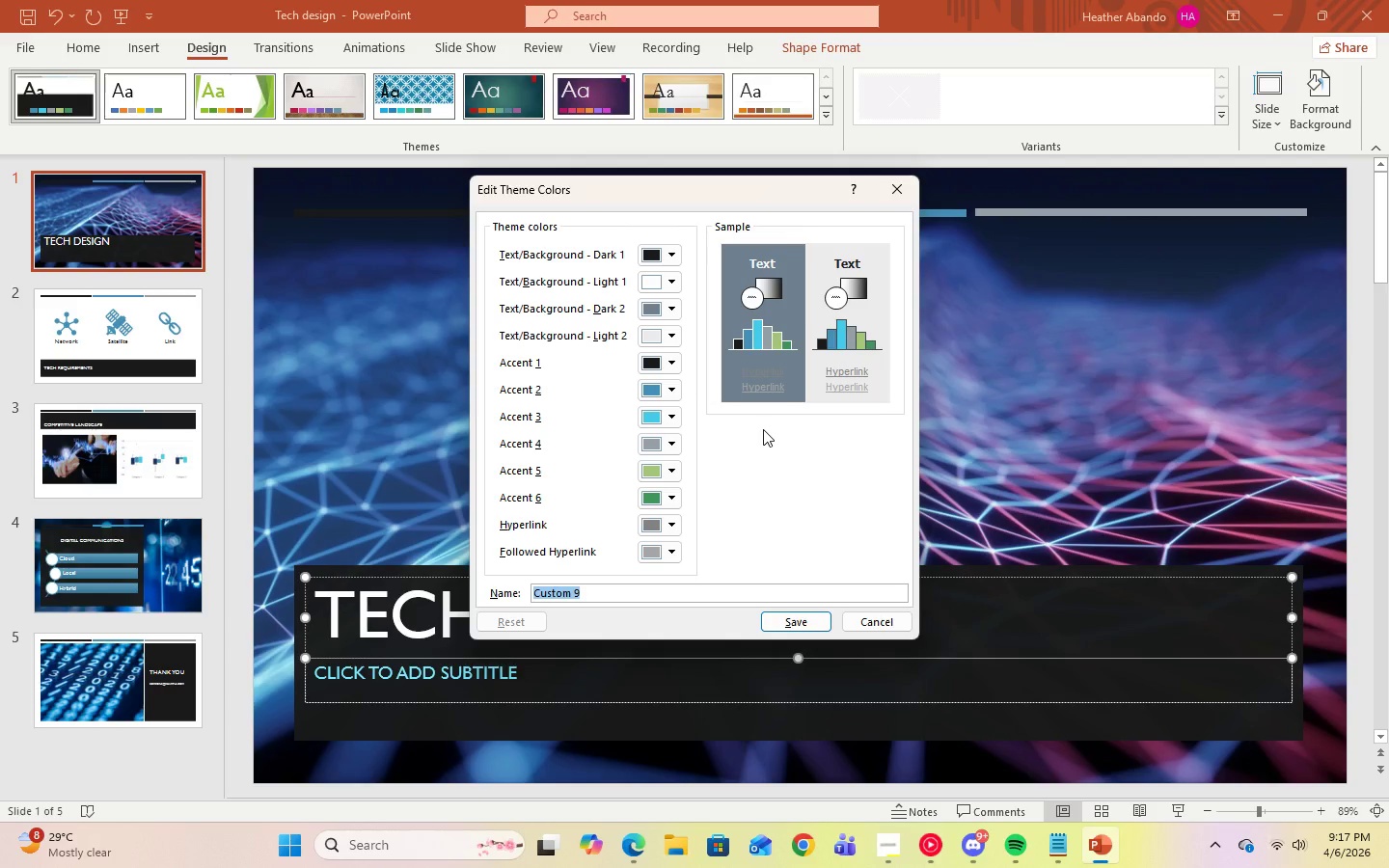 
wait(5.61)
 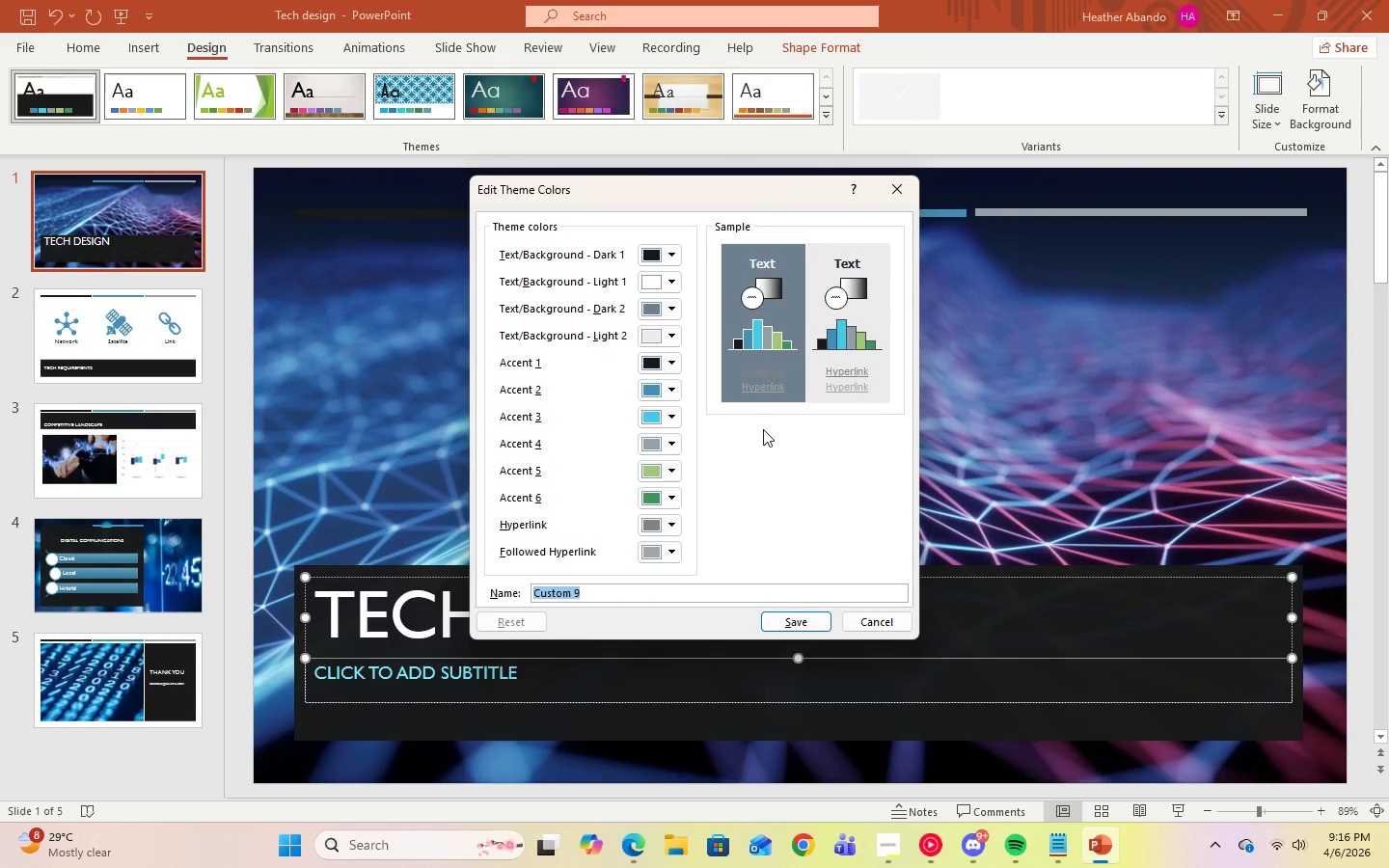 
left_click([671, 392])
 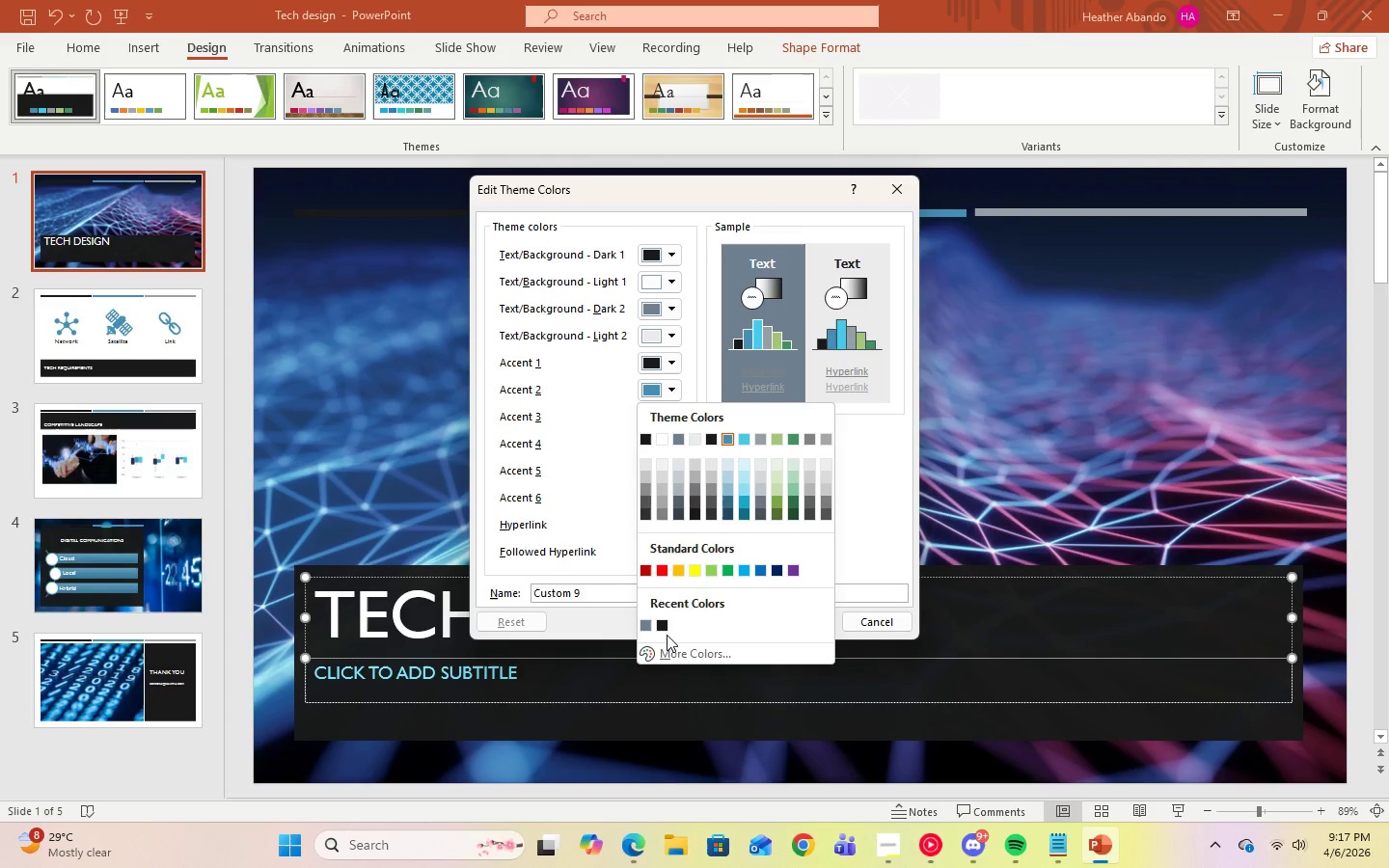 
left_click([669, 649])
 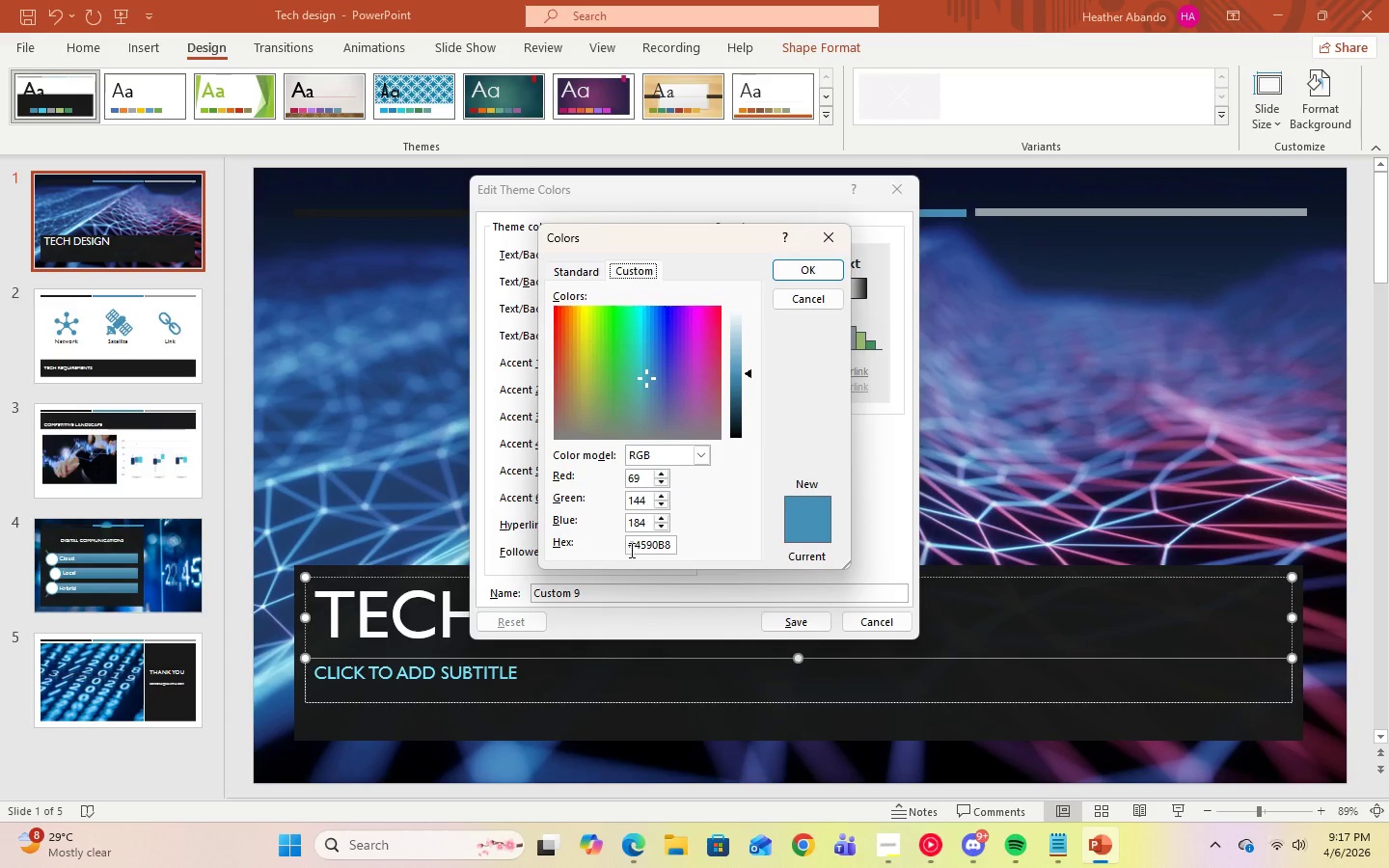 
double_click([629, 545])
 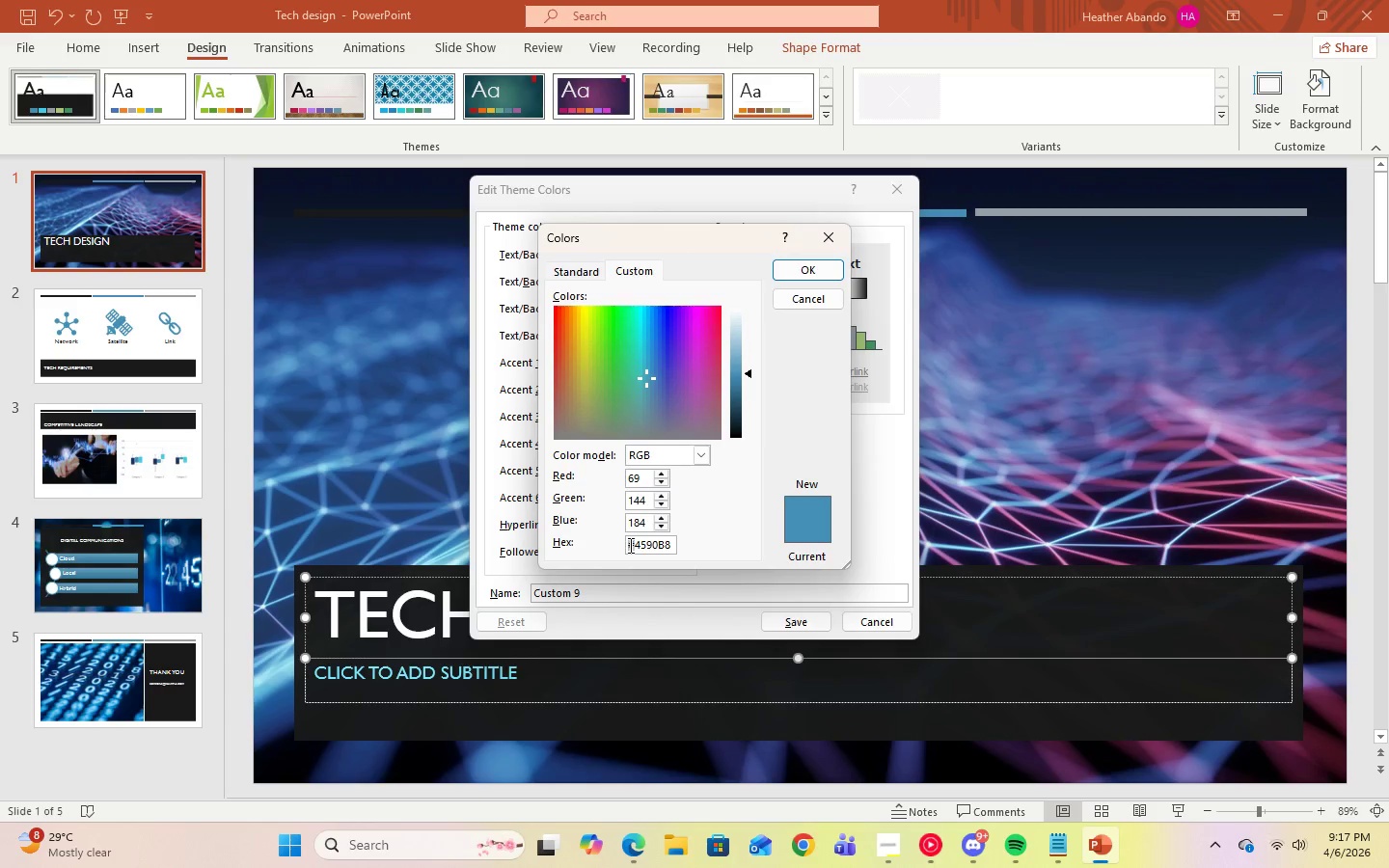 
triple_click([629, 545])
 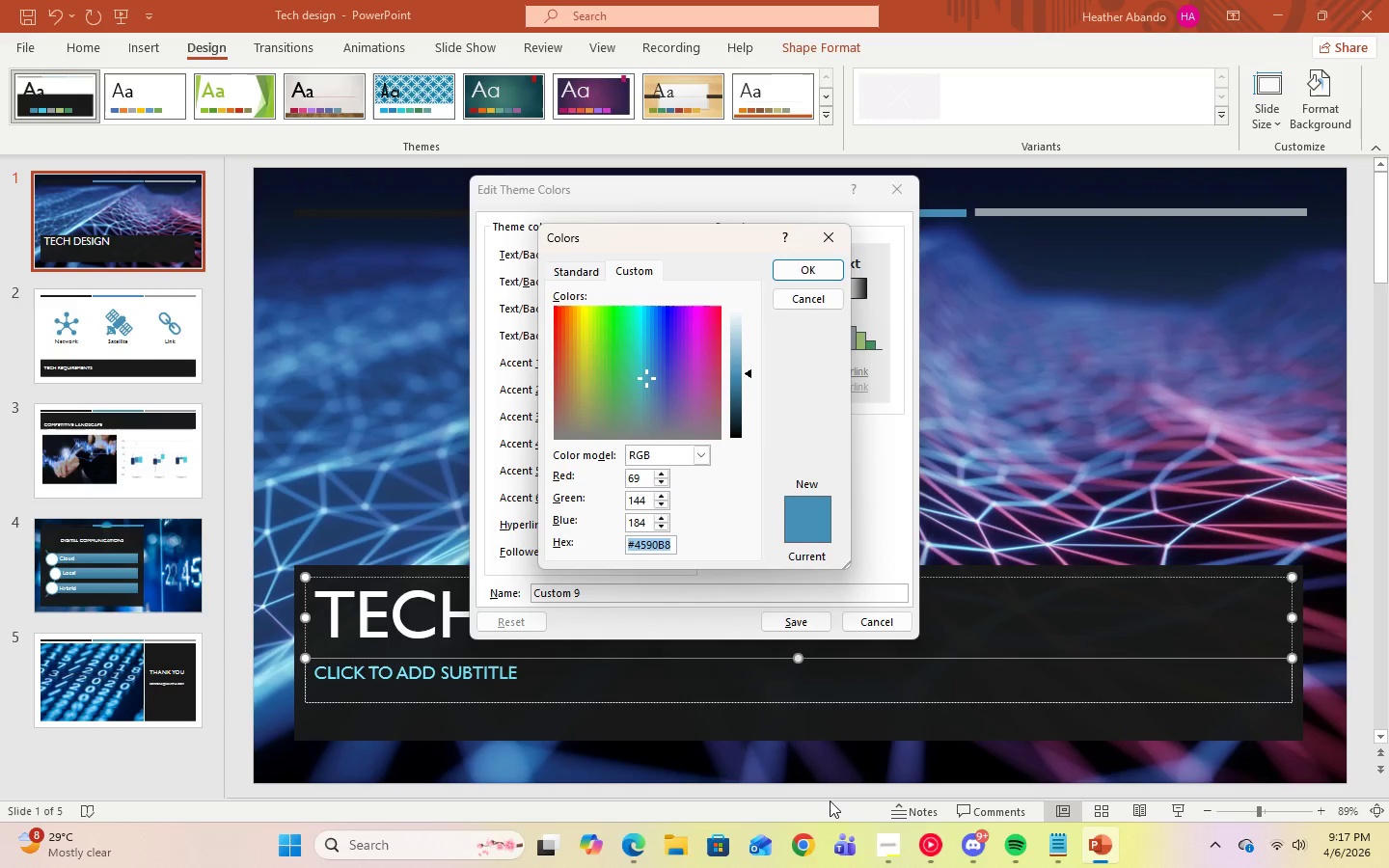 
left_click([885, 841])